 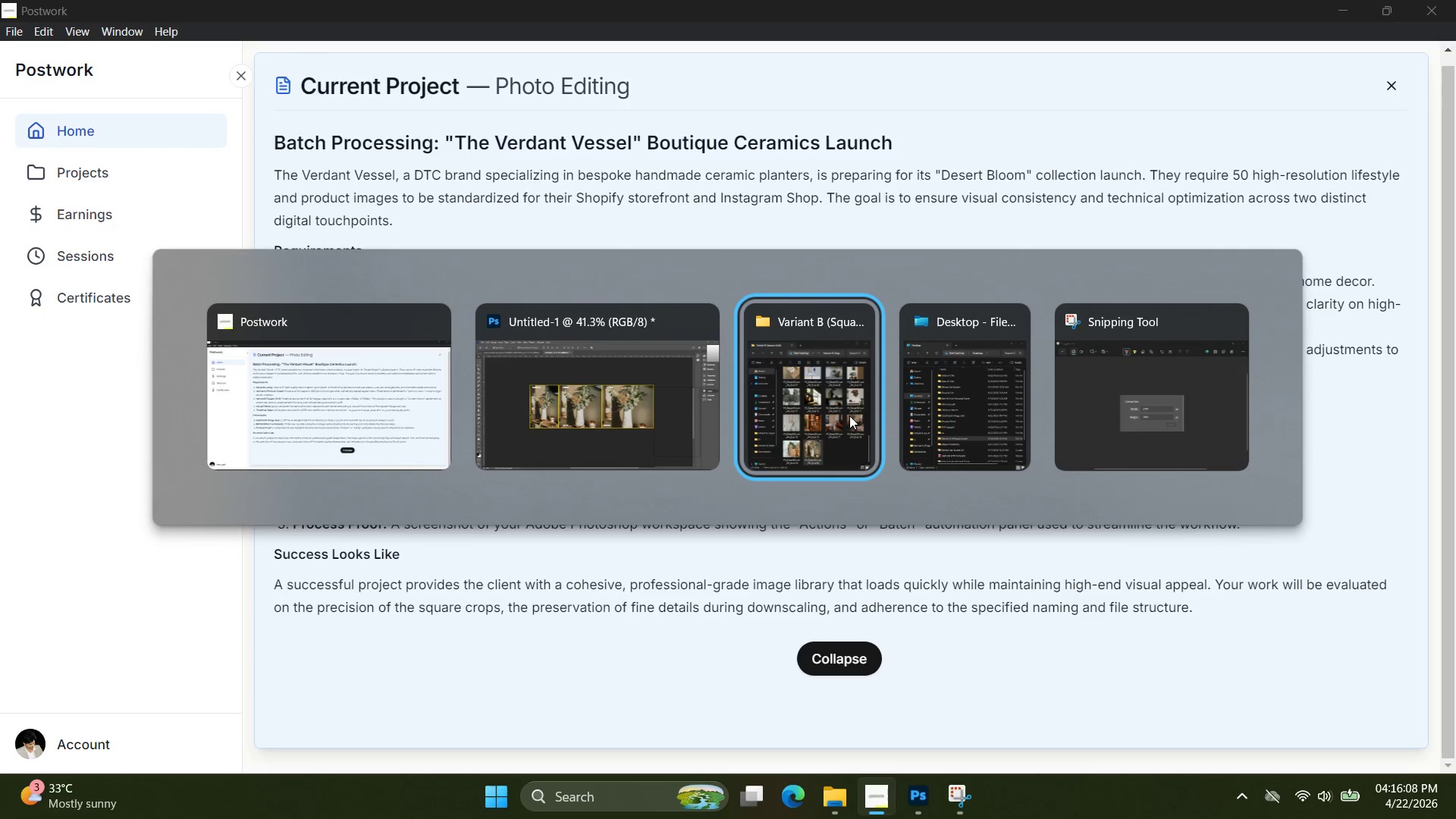 
left_click([667, 394])
 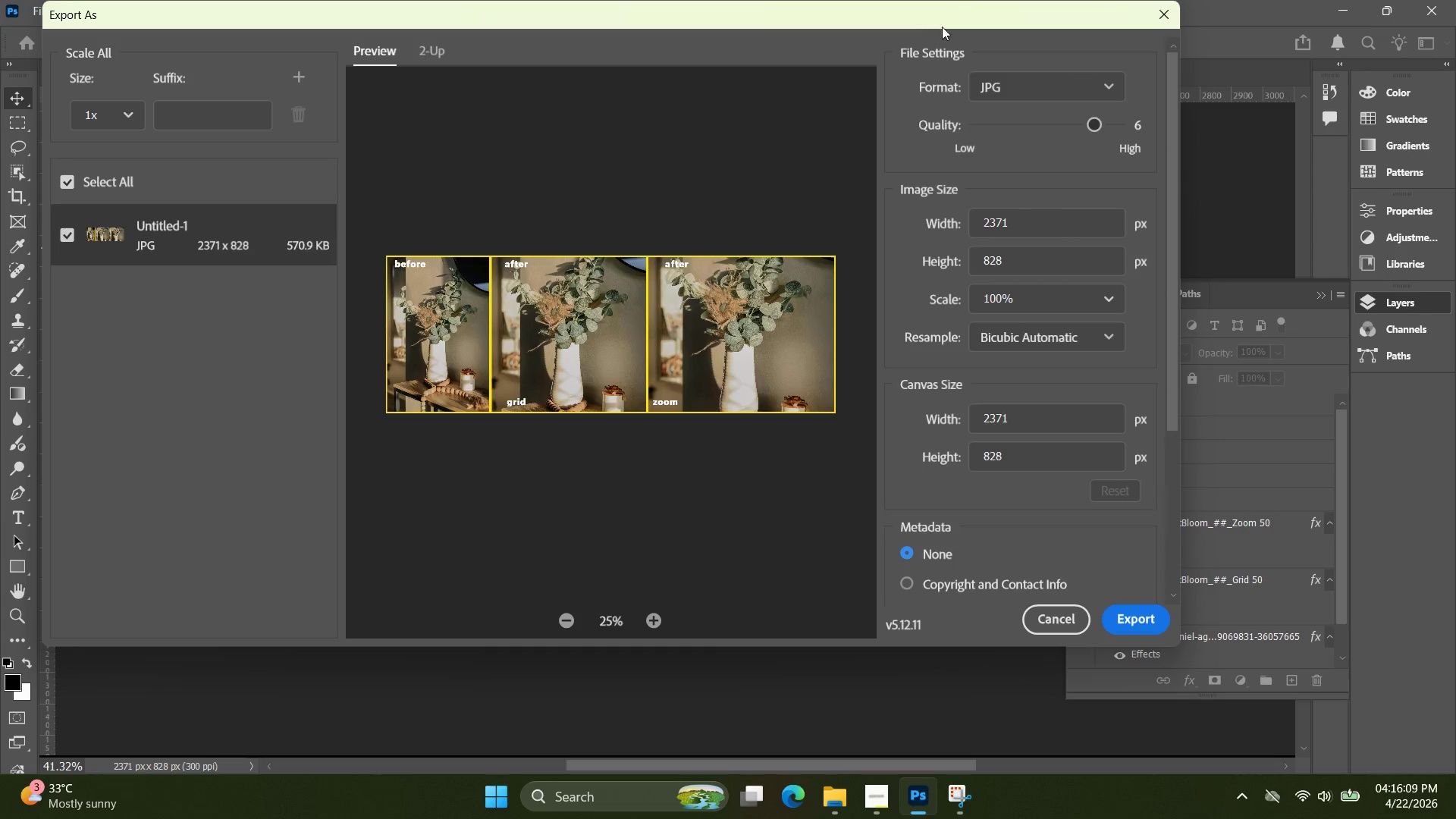 
left_click_drag(start_coordinate=[948, 15], to_coordinate=[892, 83])
 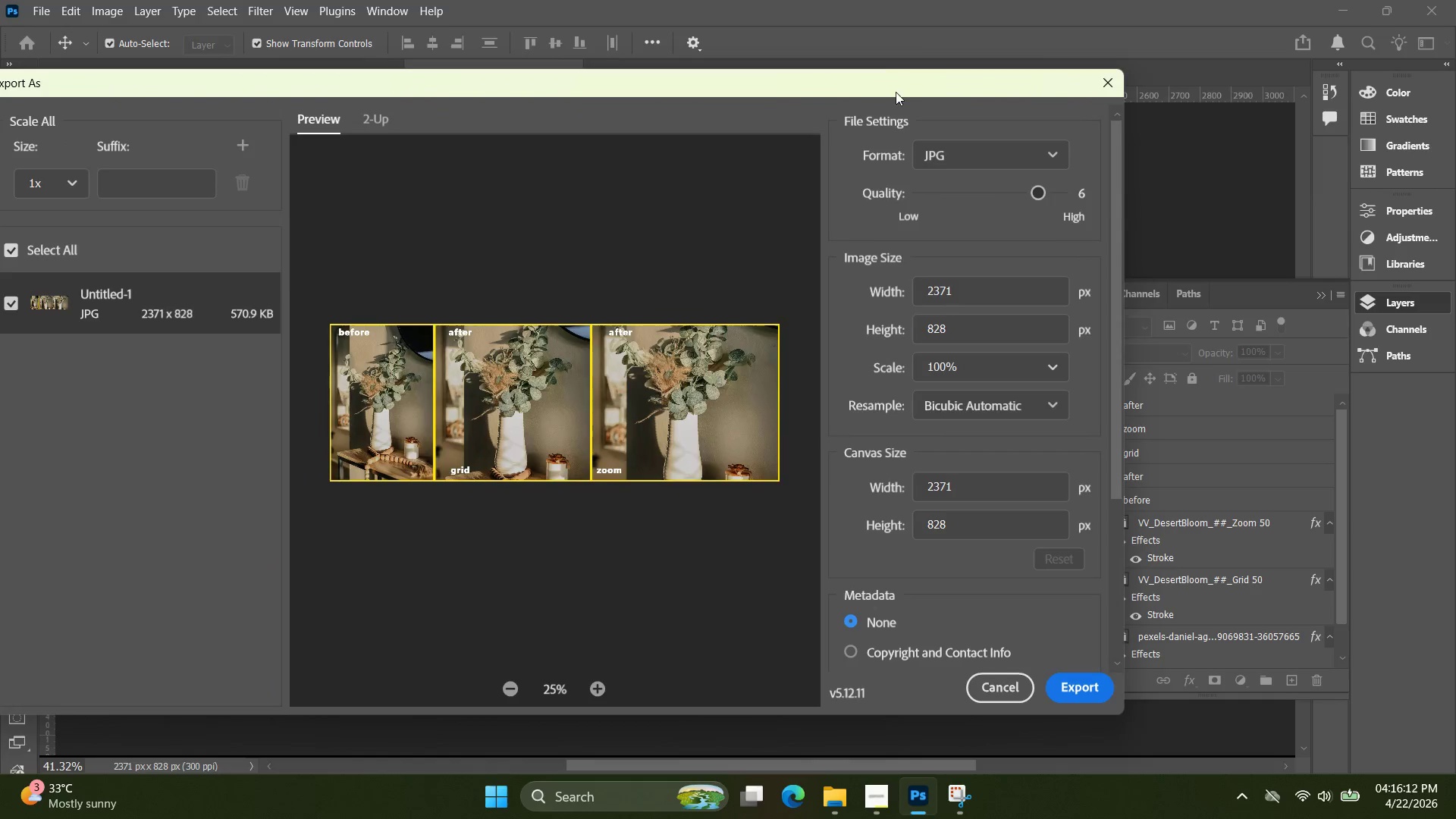 
key(Alt+Tab)
 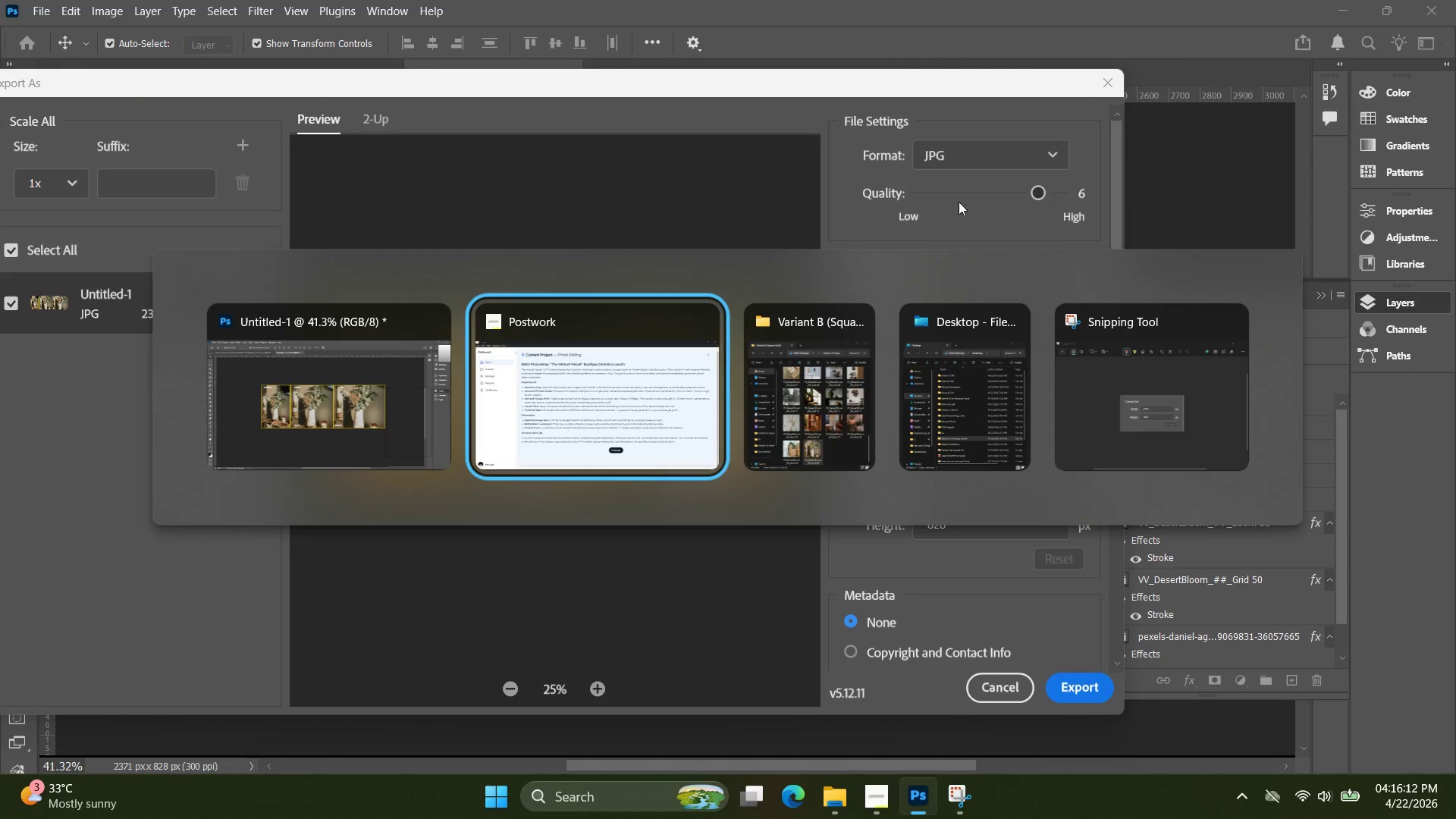 
key(Alt+Tab)
 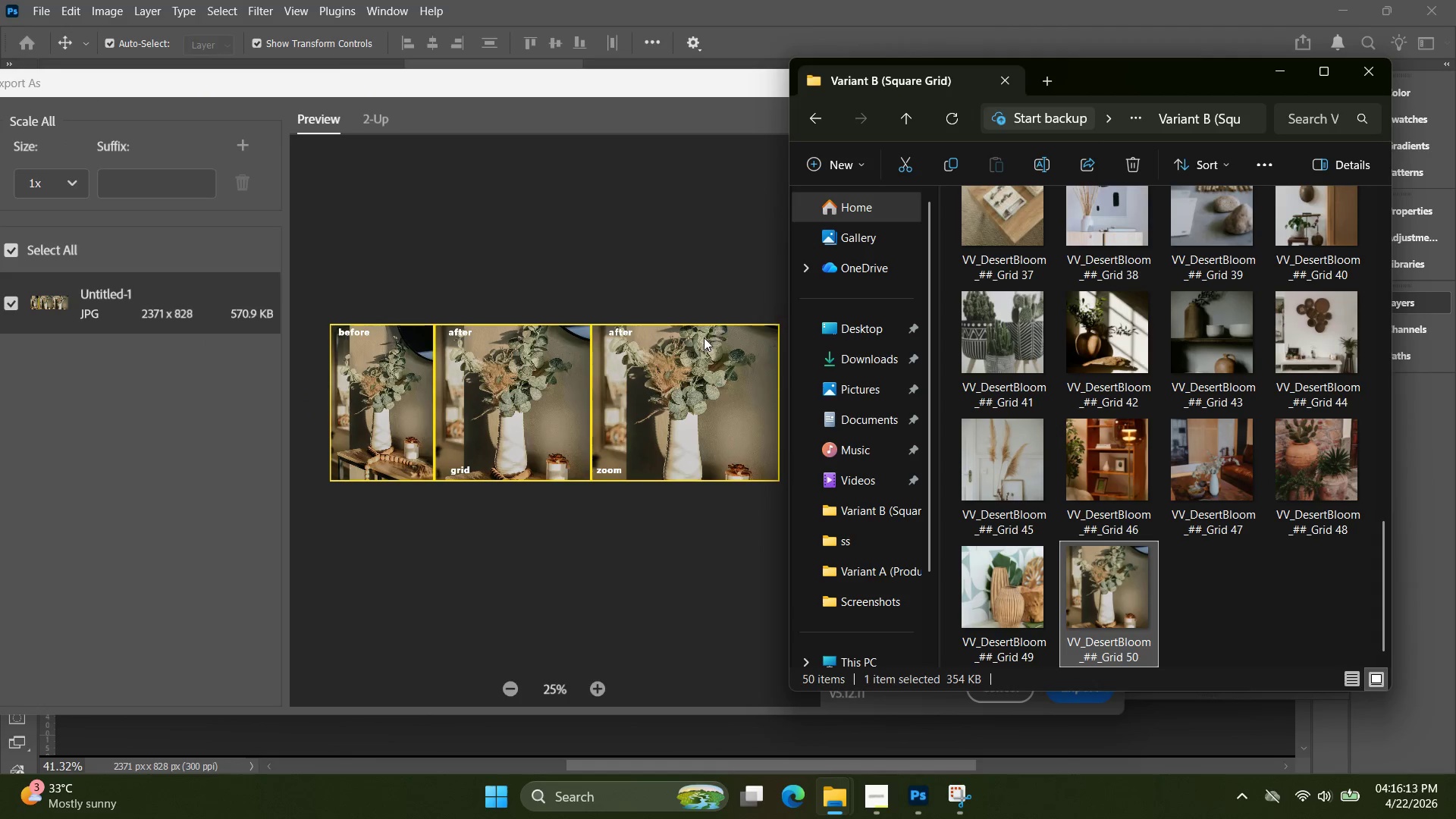 
key(Alt+Tab)
 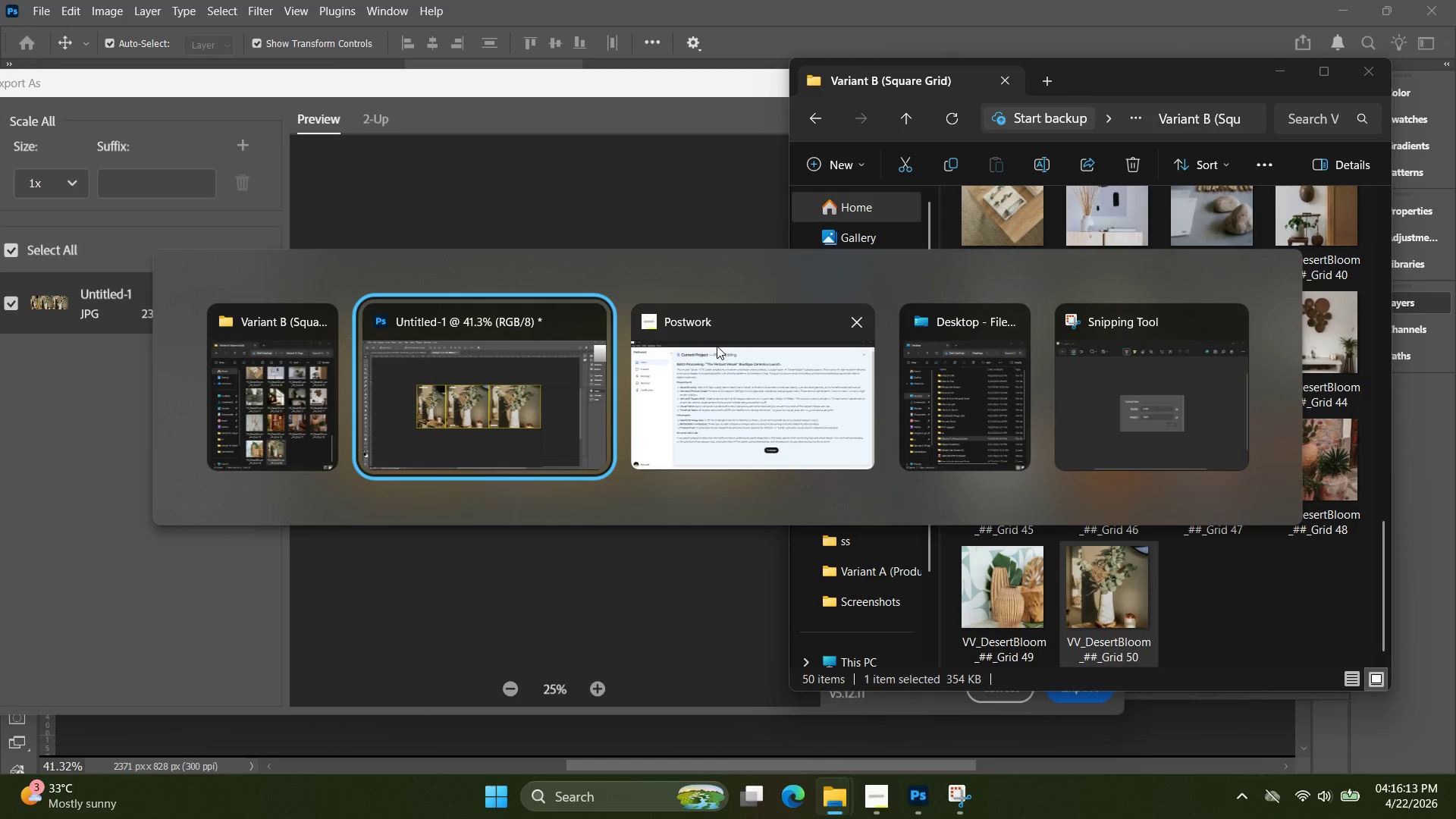 
key(Alt+Tab)